 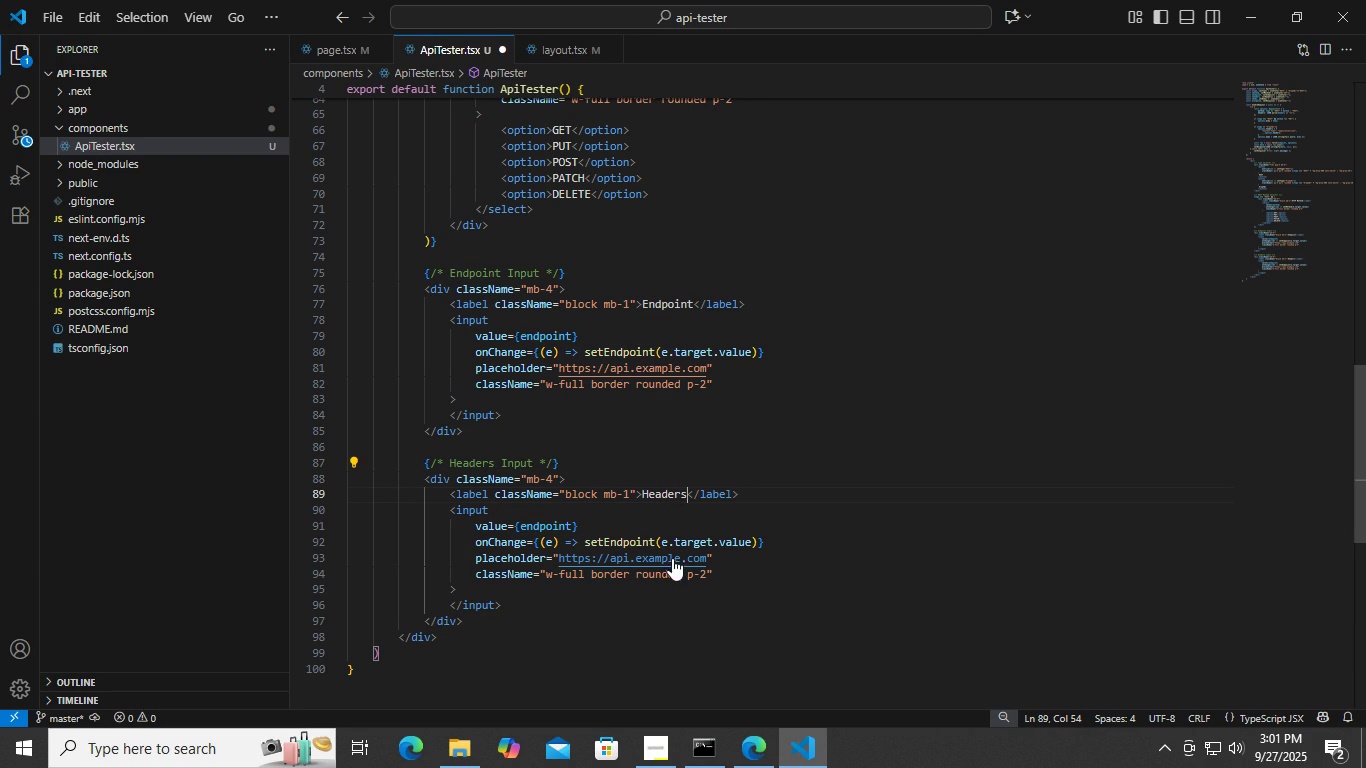 
key(Control+S)
 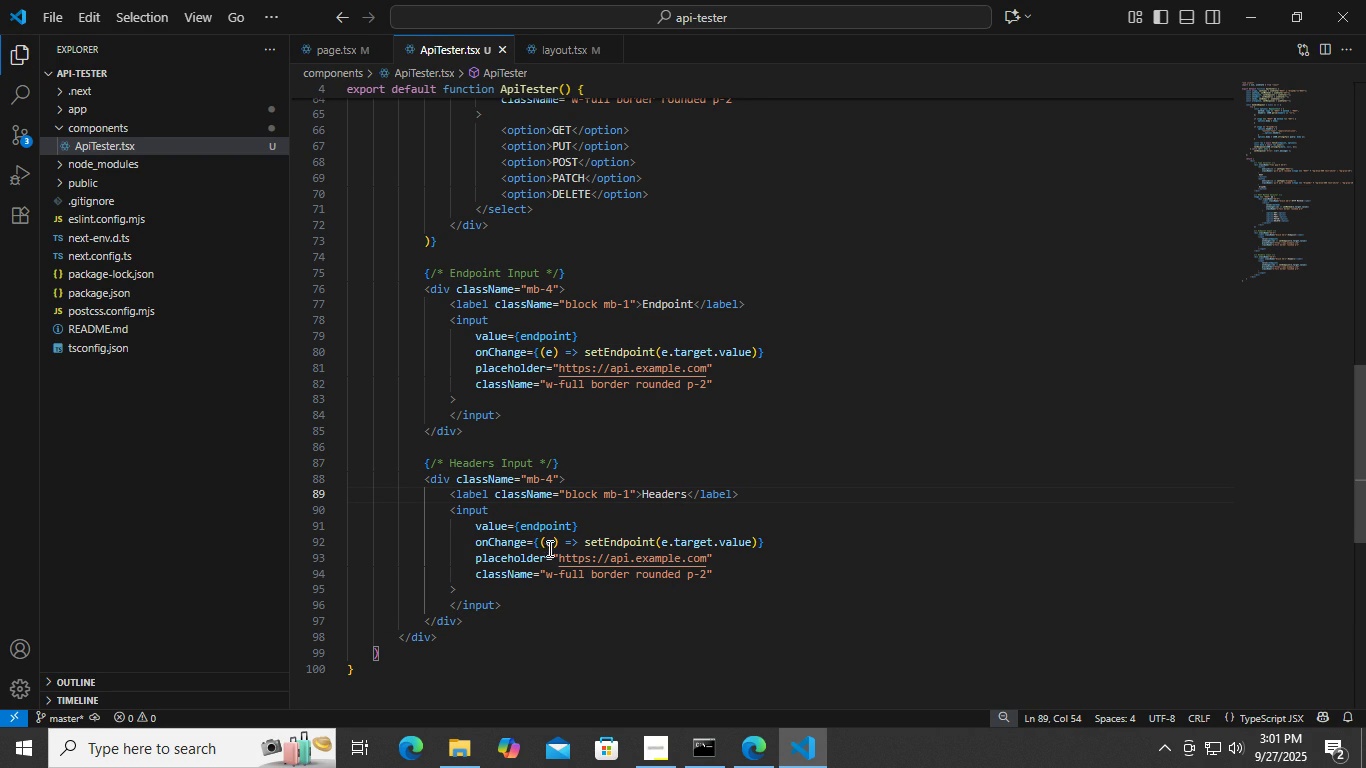 
double_click([545, 529])
 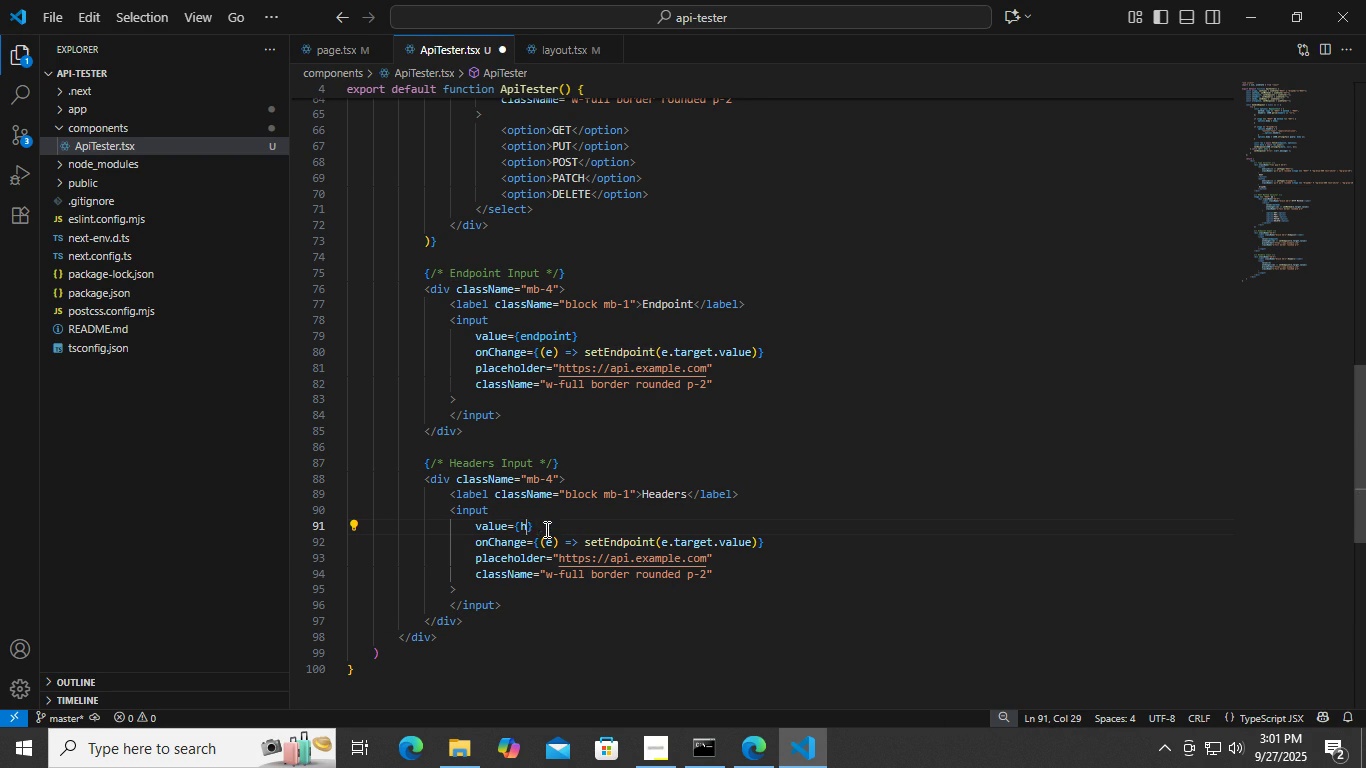 
type(heade)
 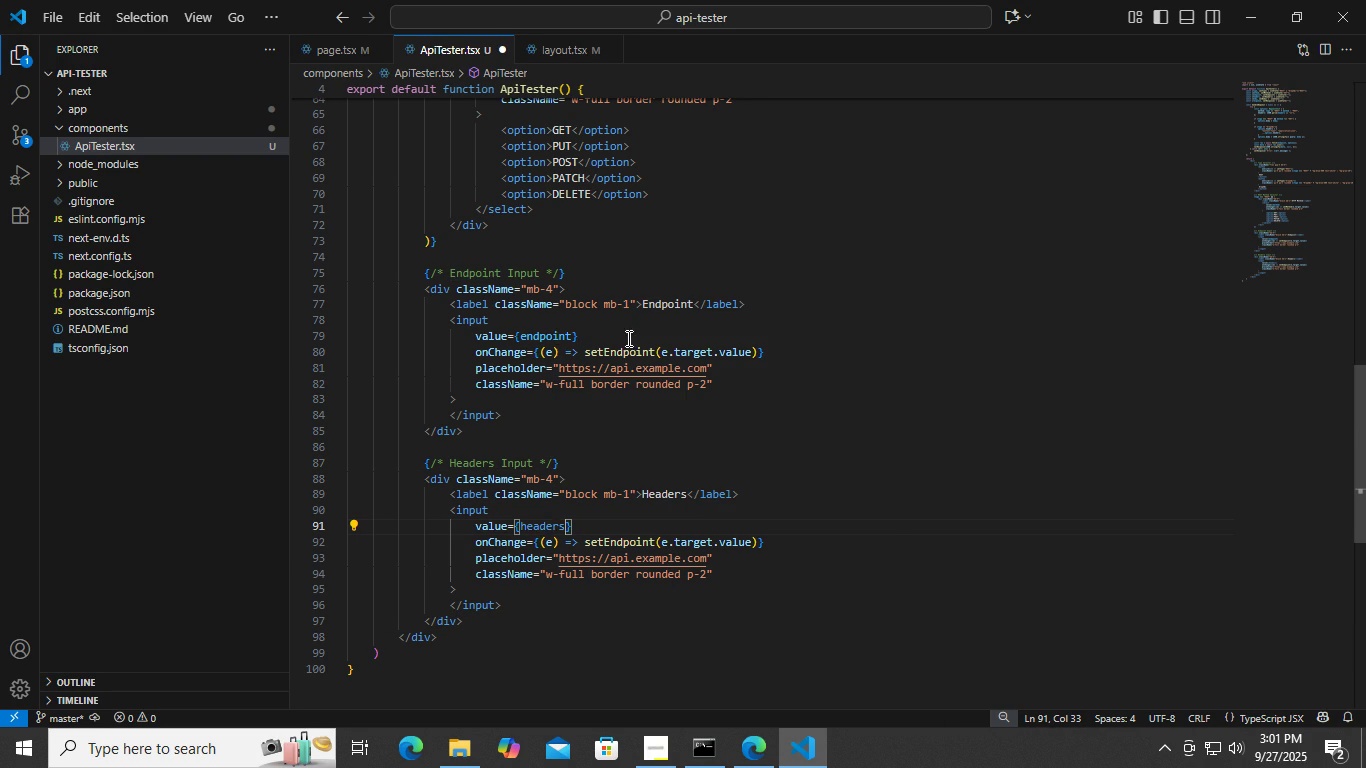 
left_click([627, 338])